 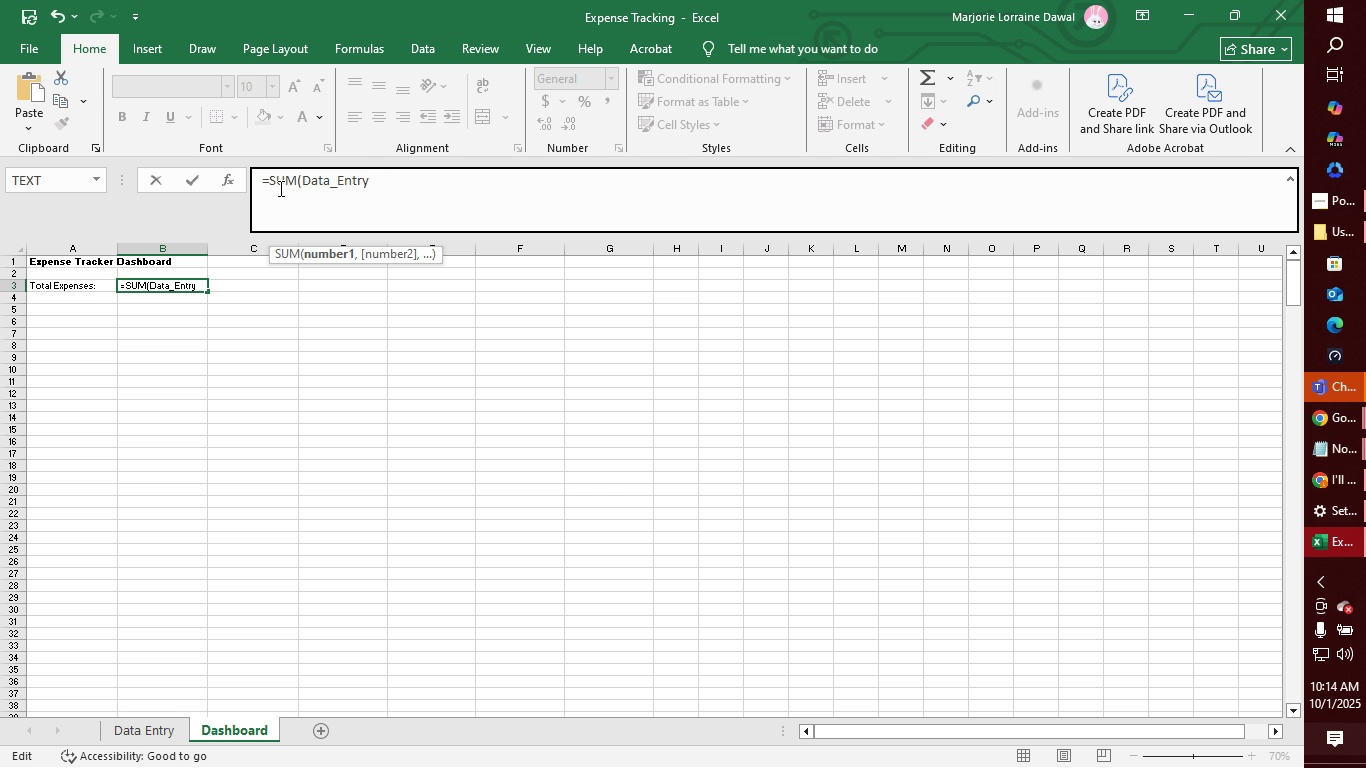 
left_click([305, 180])
 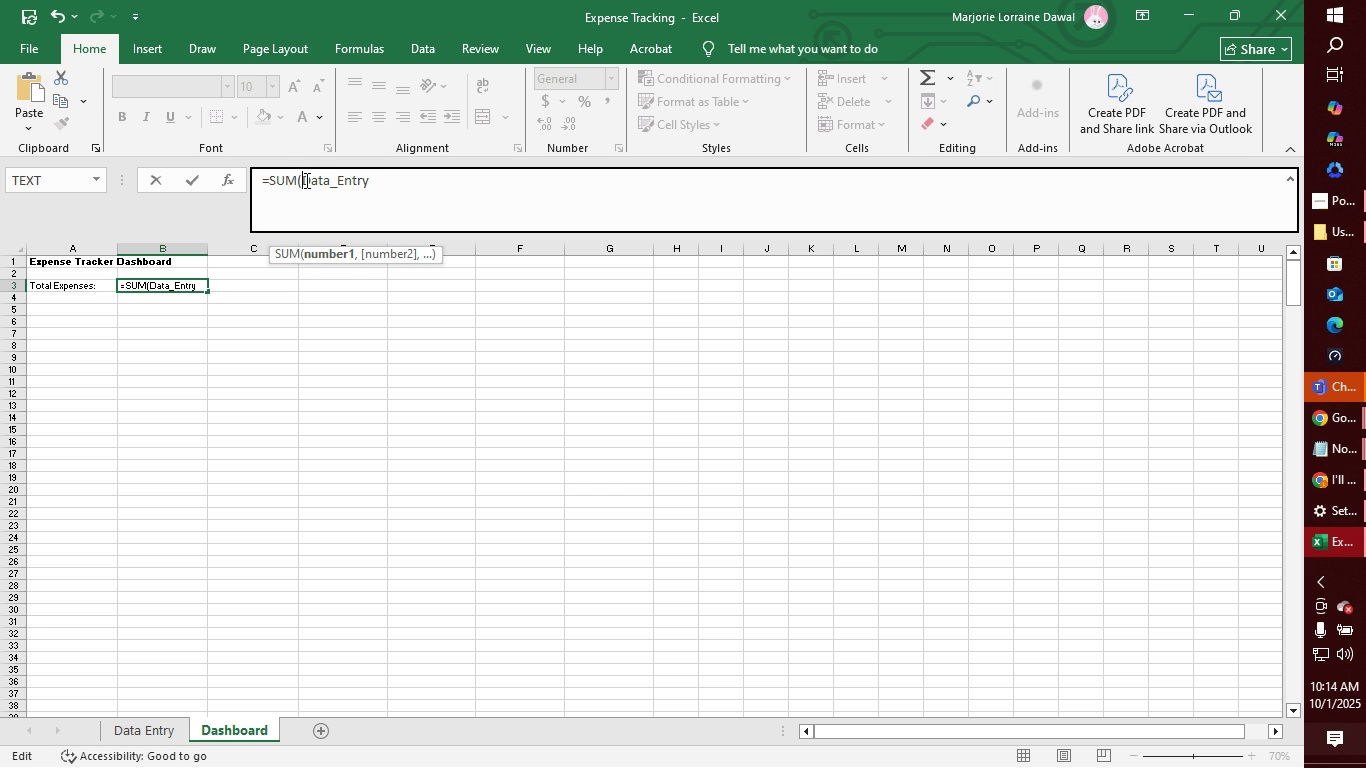 
key(Quote)
 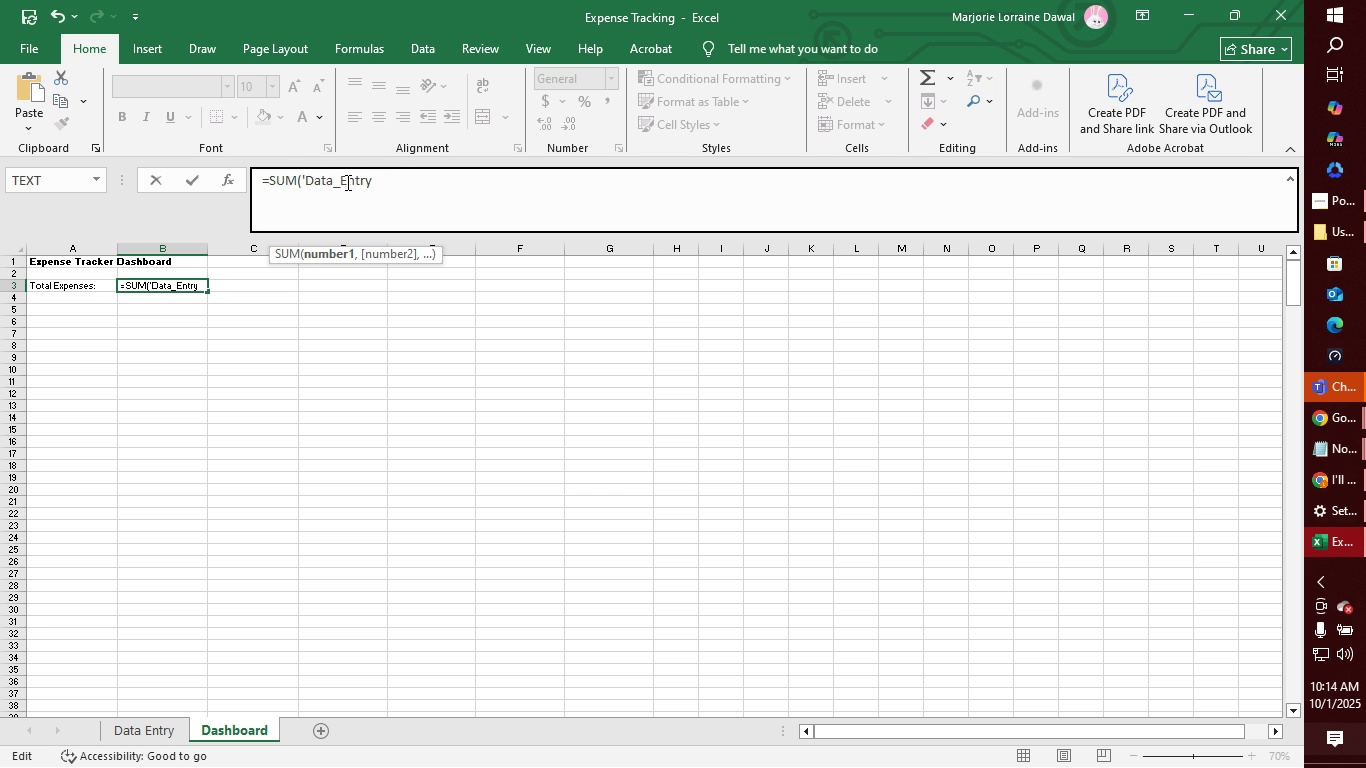 
left_click([385, 177])
 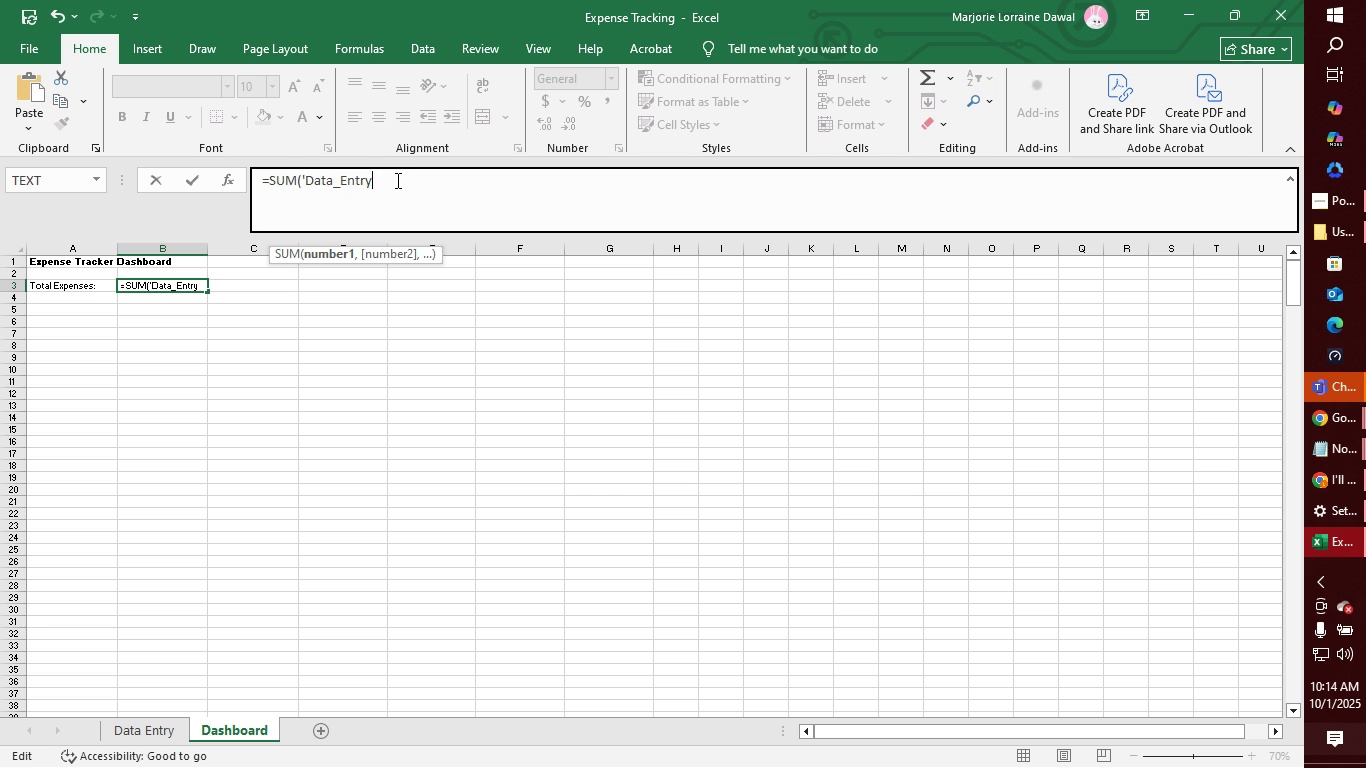 
key(Quote)